 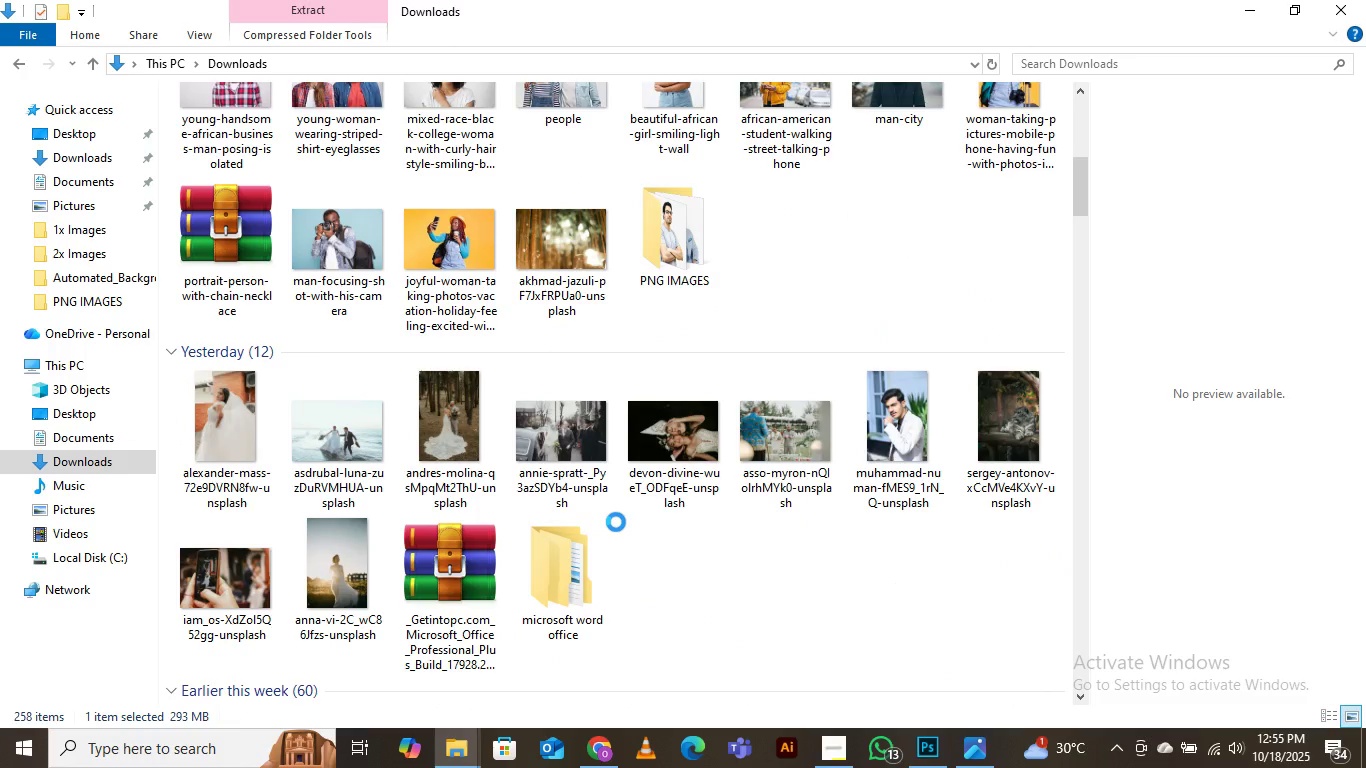 
scroll: coordinate [616, 522], scroll_direction: up, amount: 1.0
 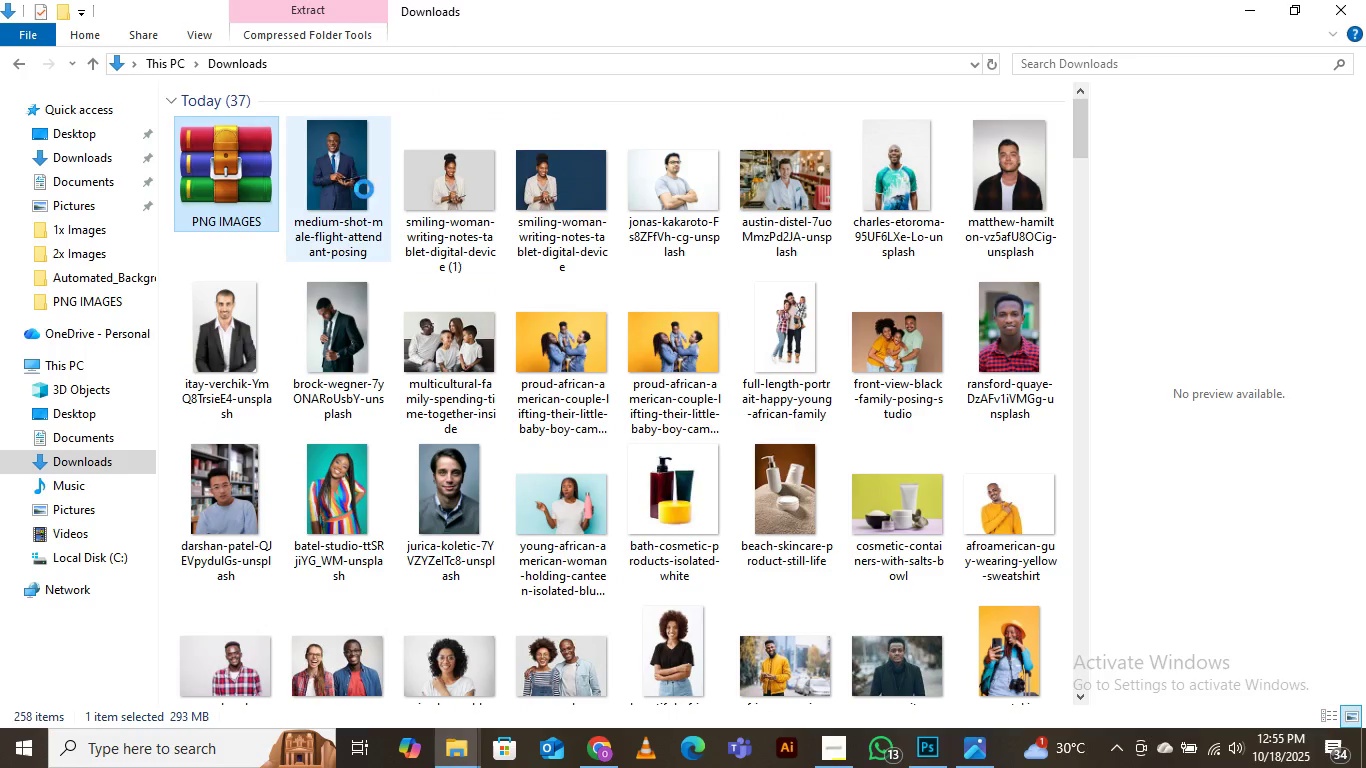 
left_click([350, 186])
 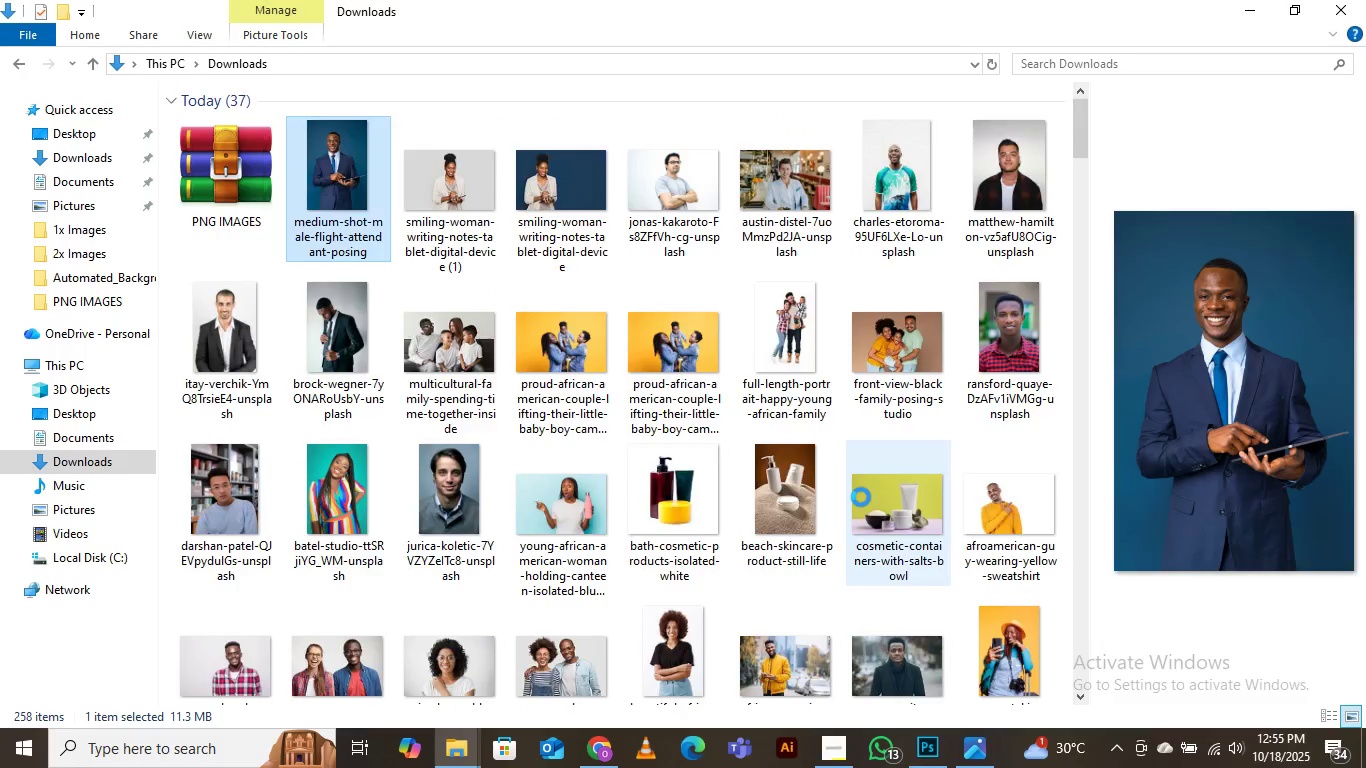 
scroll: coordinate [861, 497], scroll_direction: down, amount: 1.0
 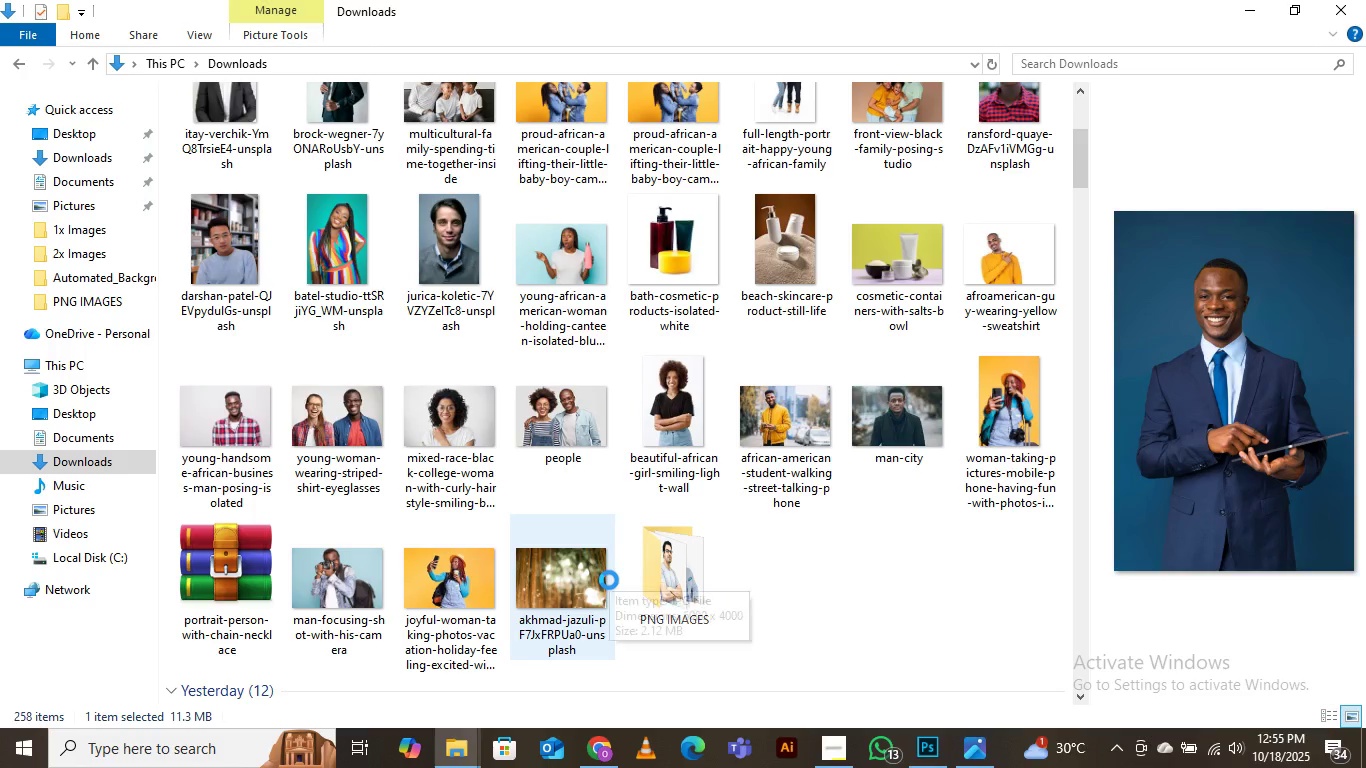 
hold_key(key=ShiftLeft, duration=1.48)
left_click([609, 580])
 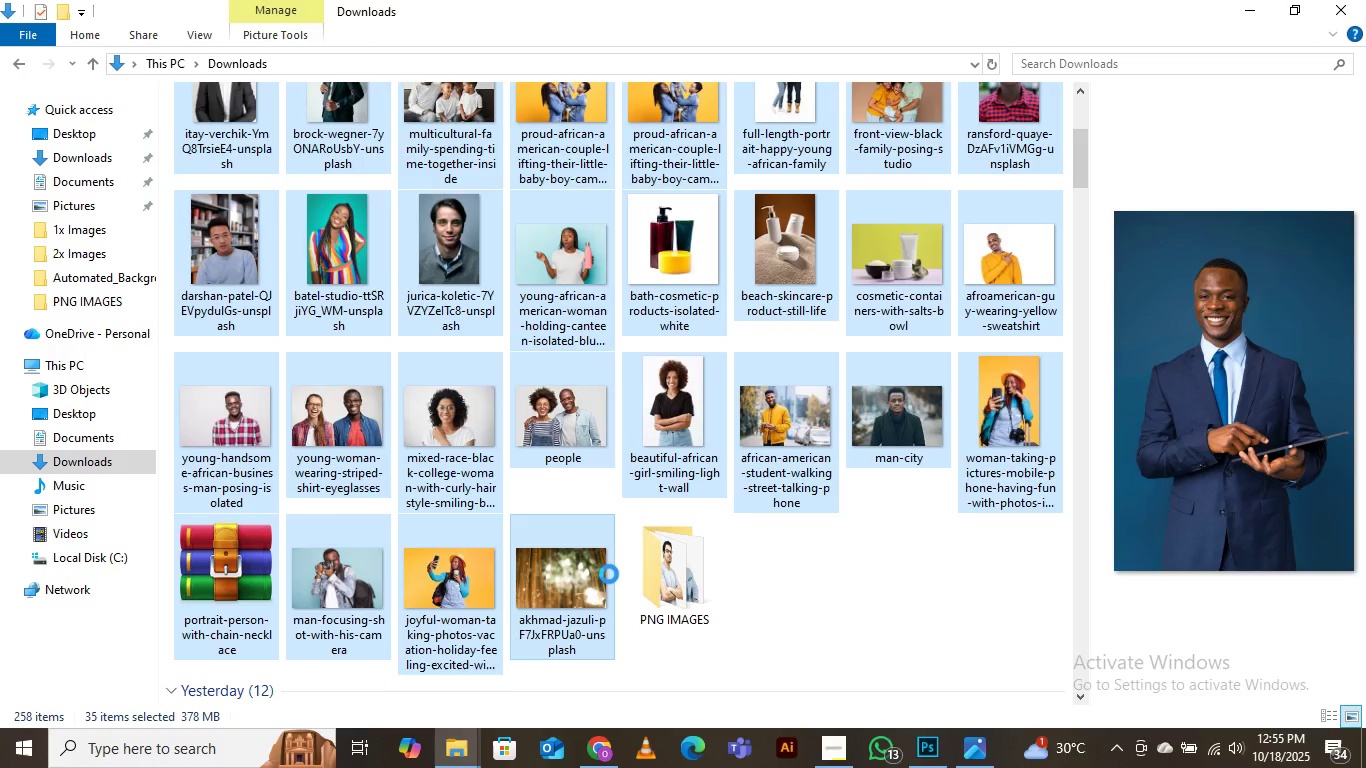 
key(Home)
 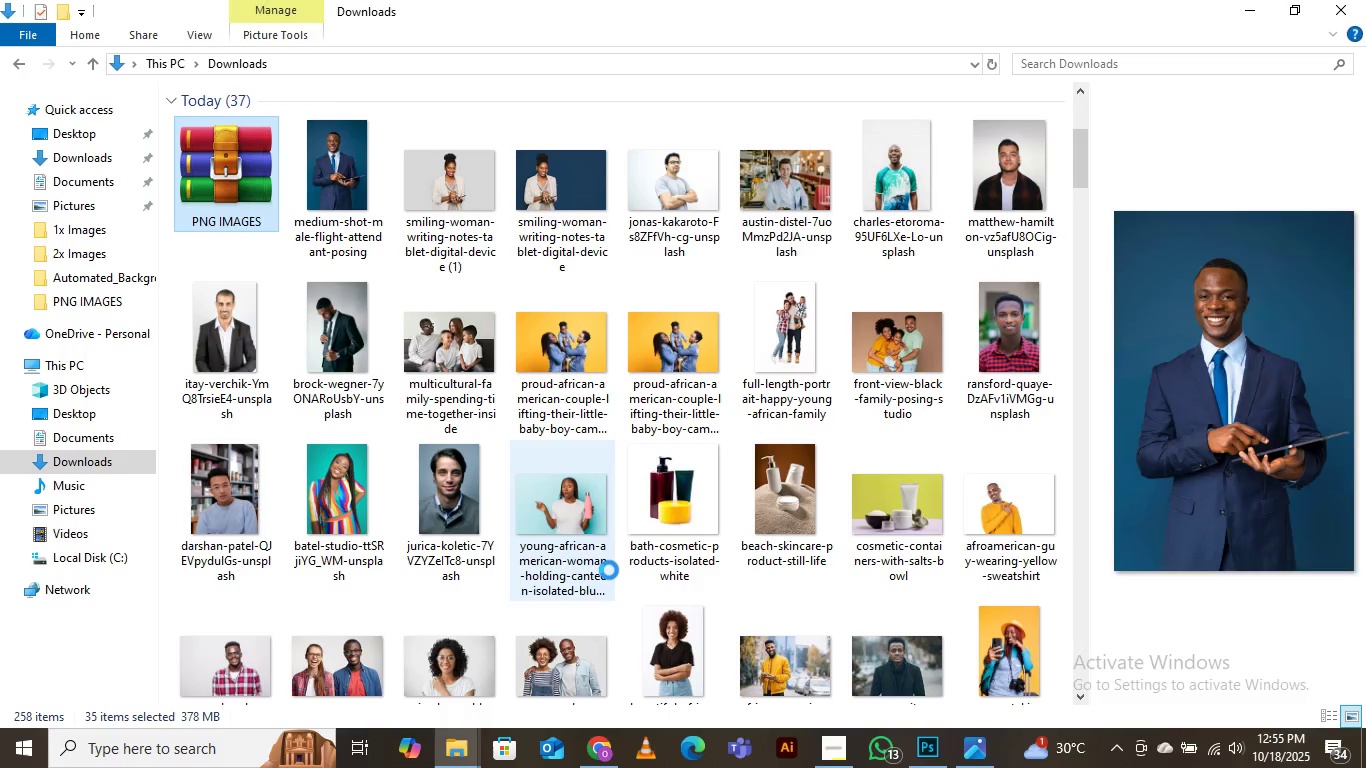 
hold_key(key=Delete, duration=0.4)
 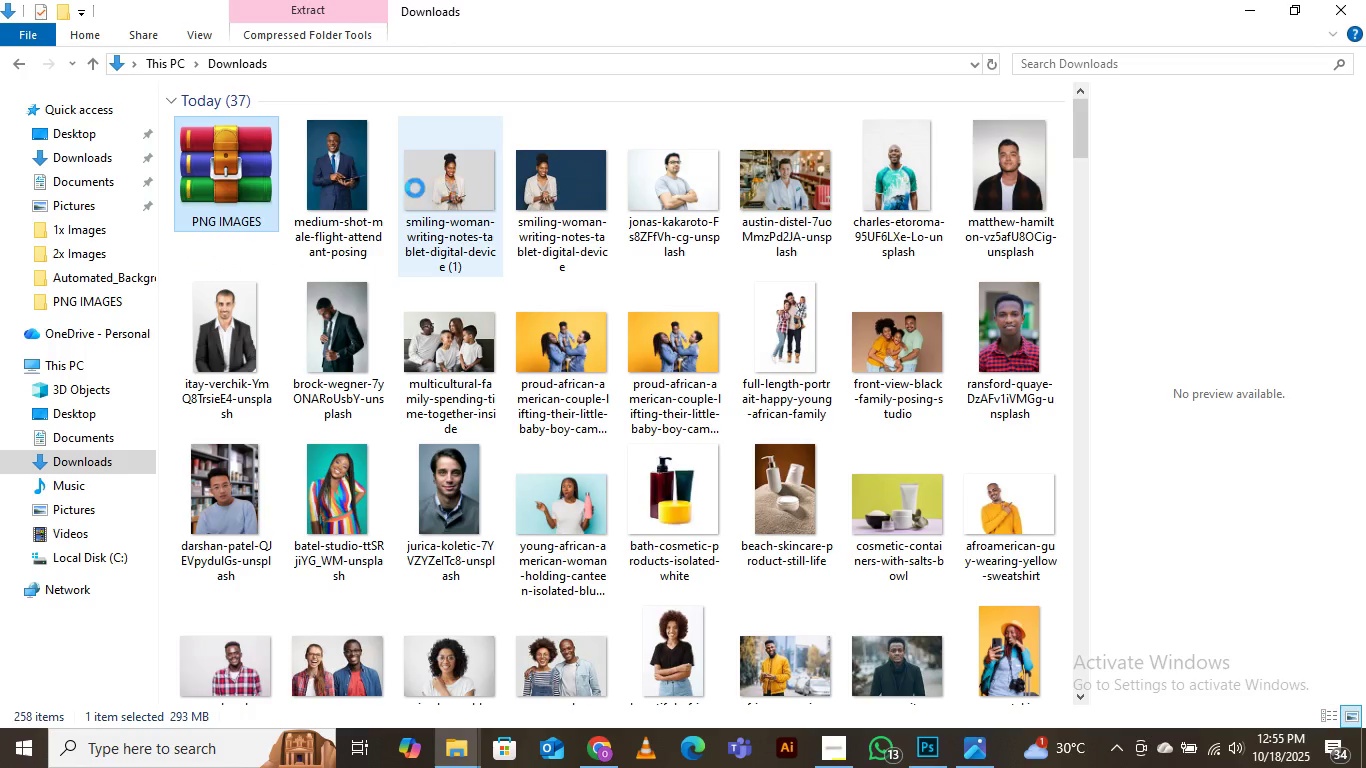 
left_click([357, 184])
 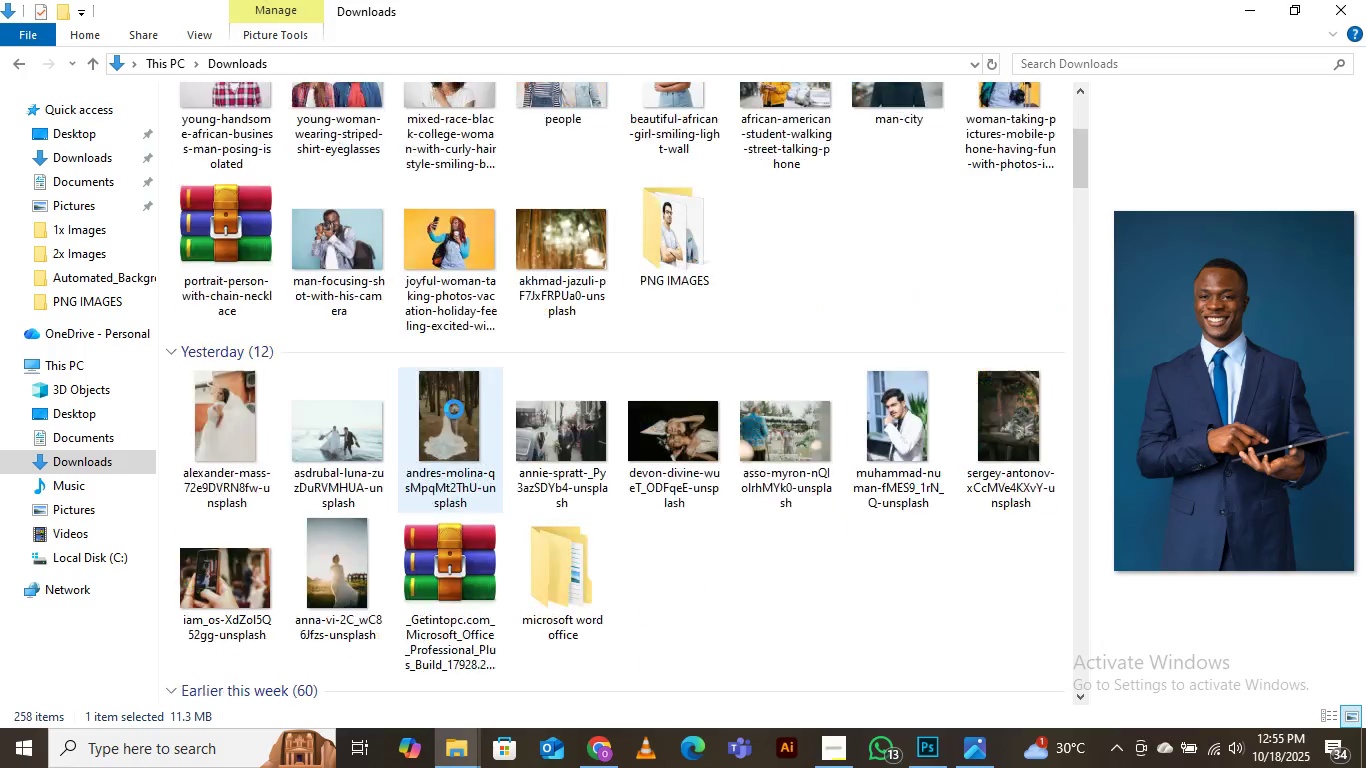 
scroll: coordinate [454, 409], scroll_direction: down, amount: 3.0
 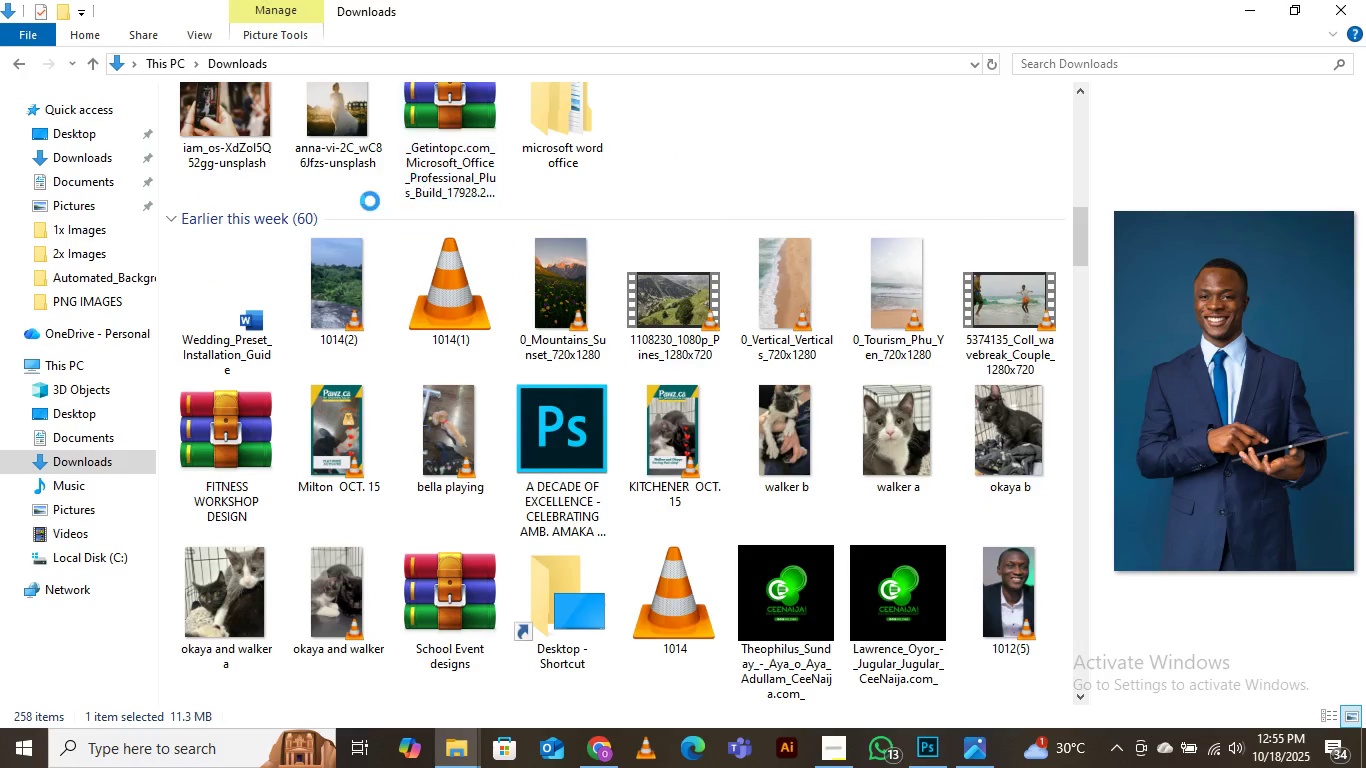 
scroll: coordinate [374, 160], scroll_direction: up, amount: 2.0
 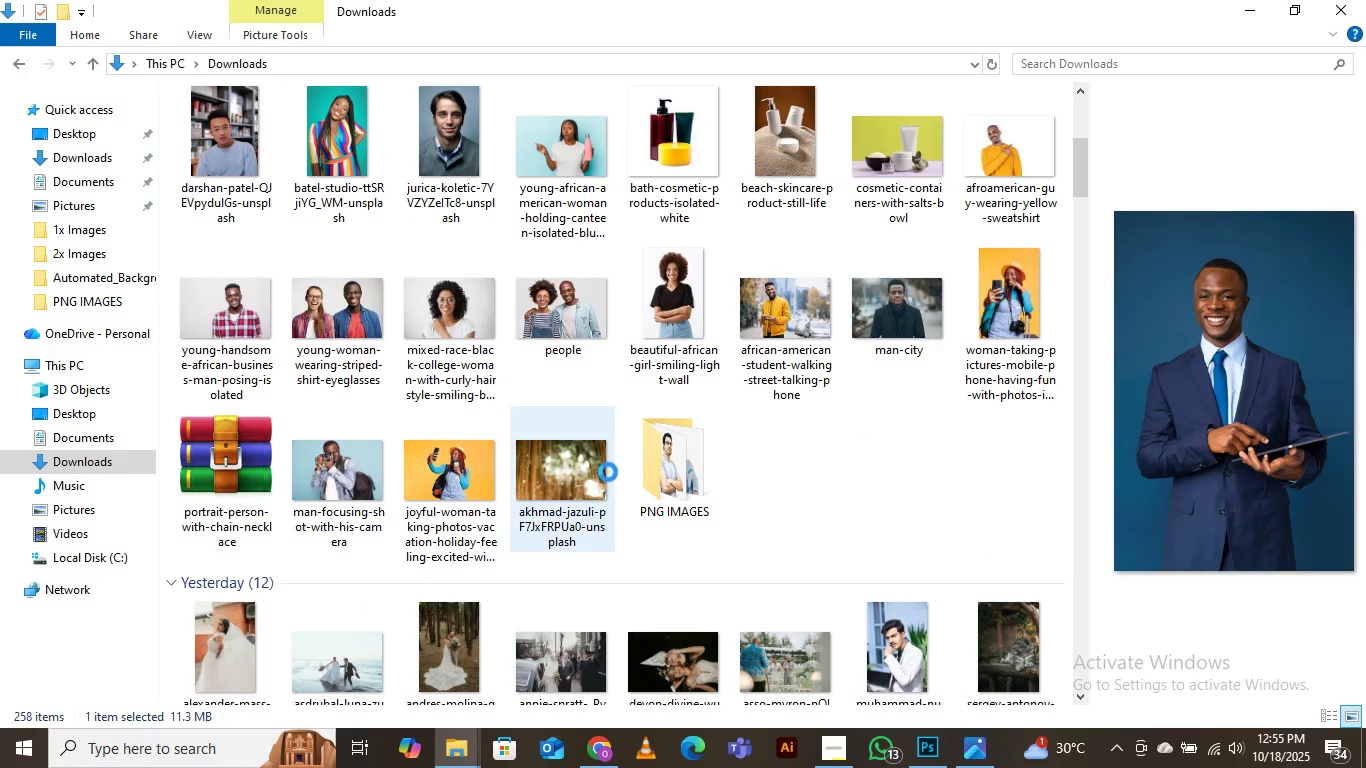 
hold_key(key=ShiftLeft, duration=1.02)
left_click([608, 472])
 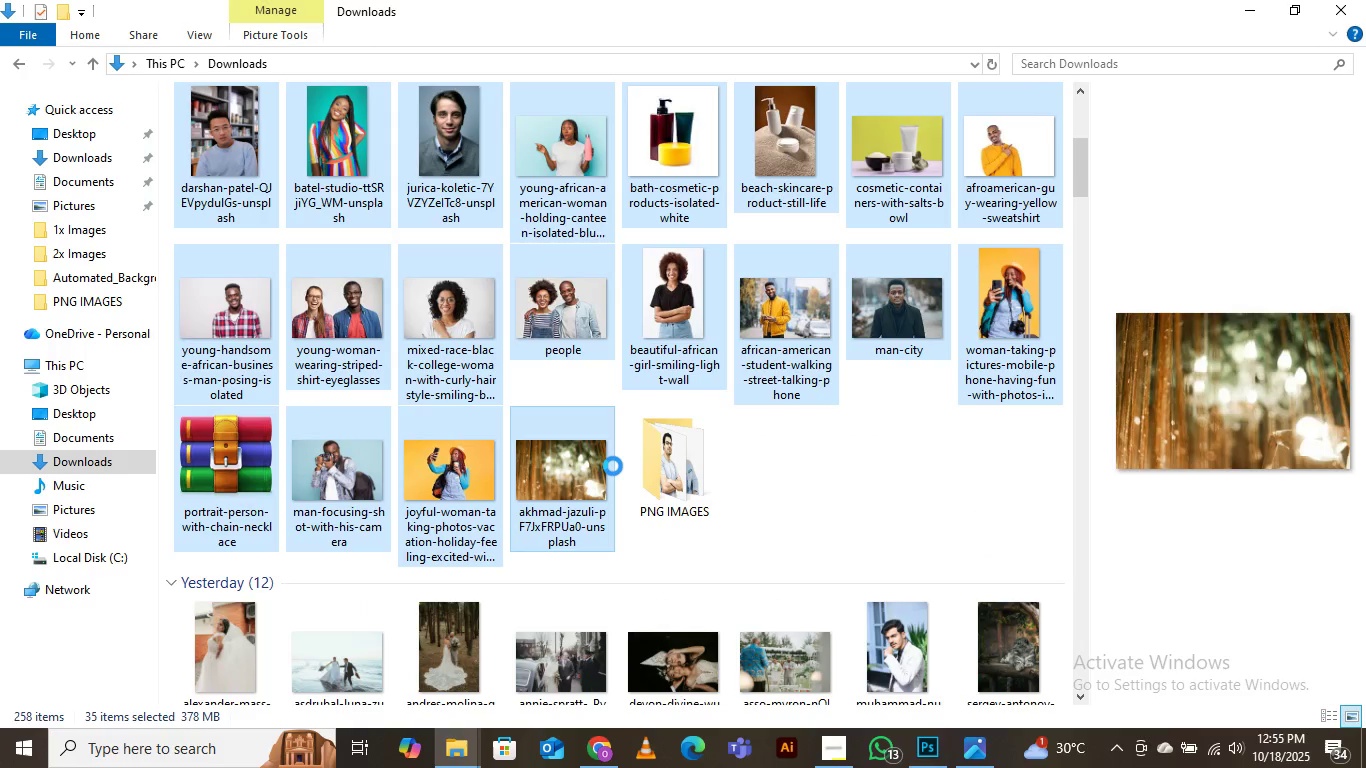 
key(Delete)
 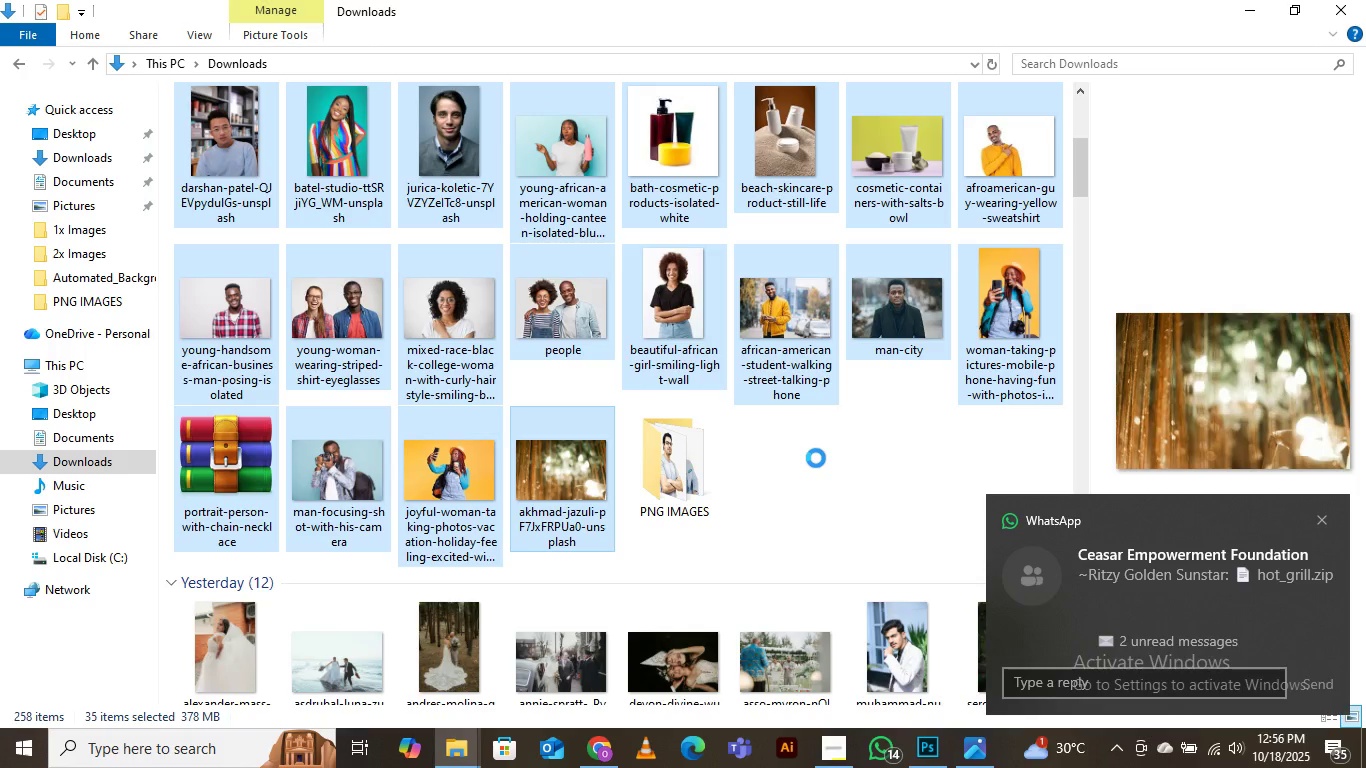 
wait(40.5)
 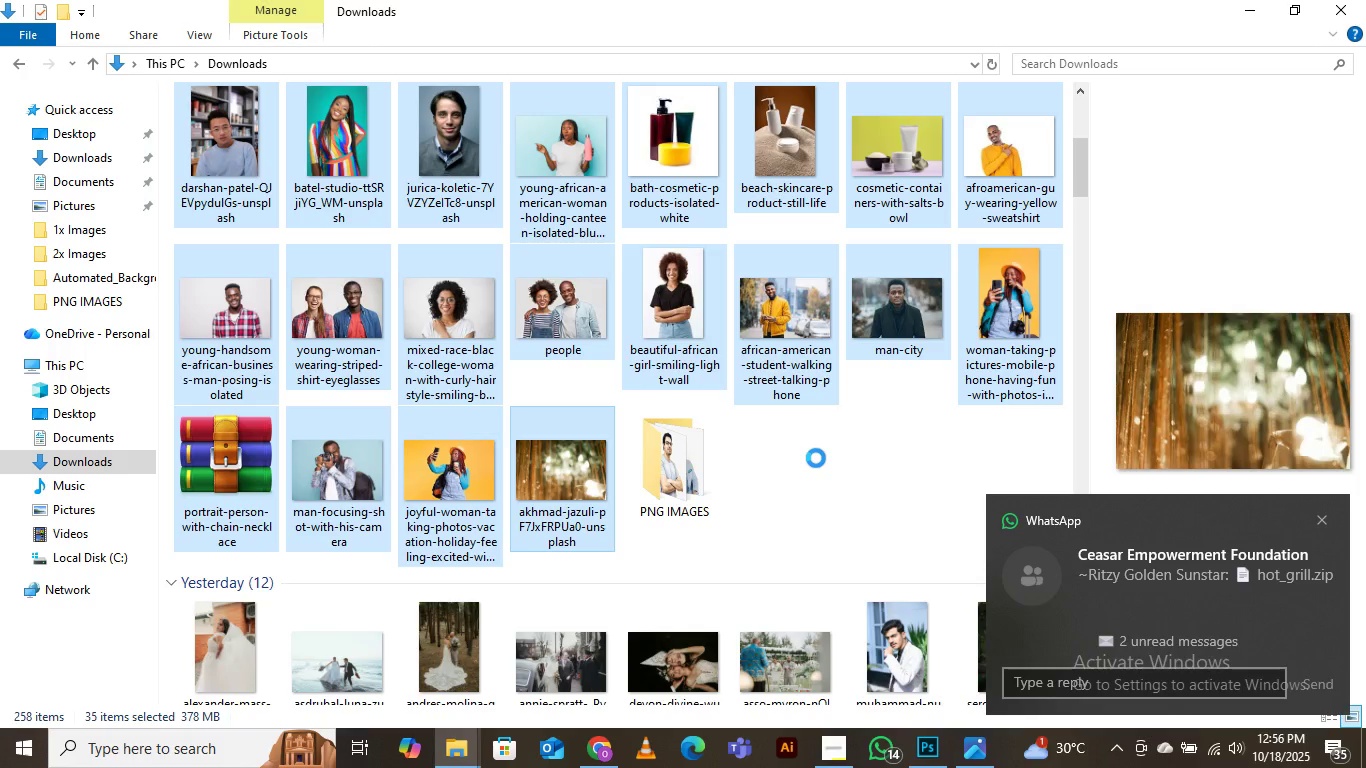 
left_click([1315, 517])
 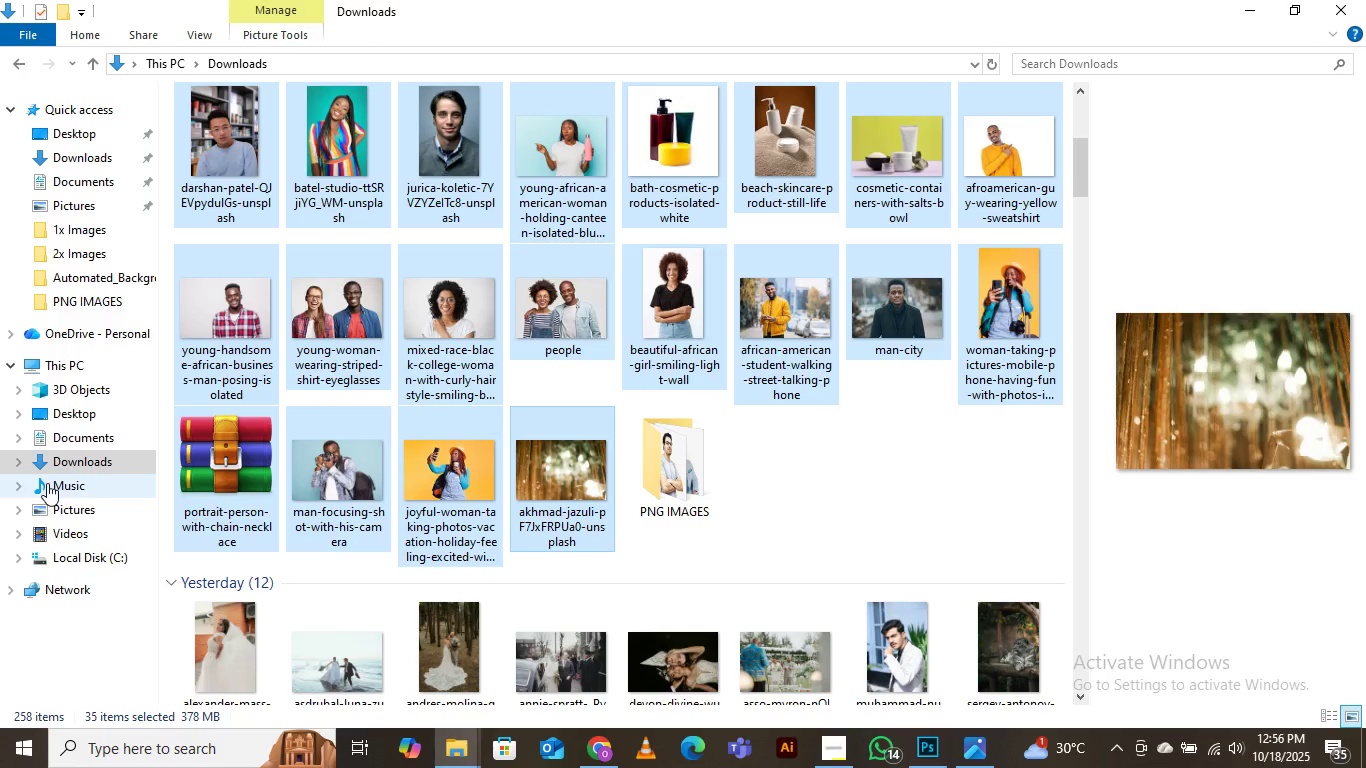 
wait(31.19)
 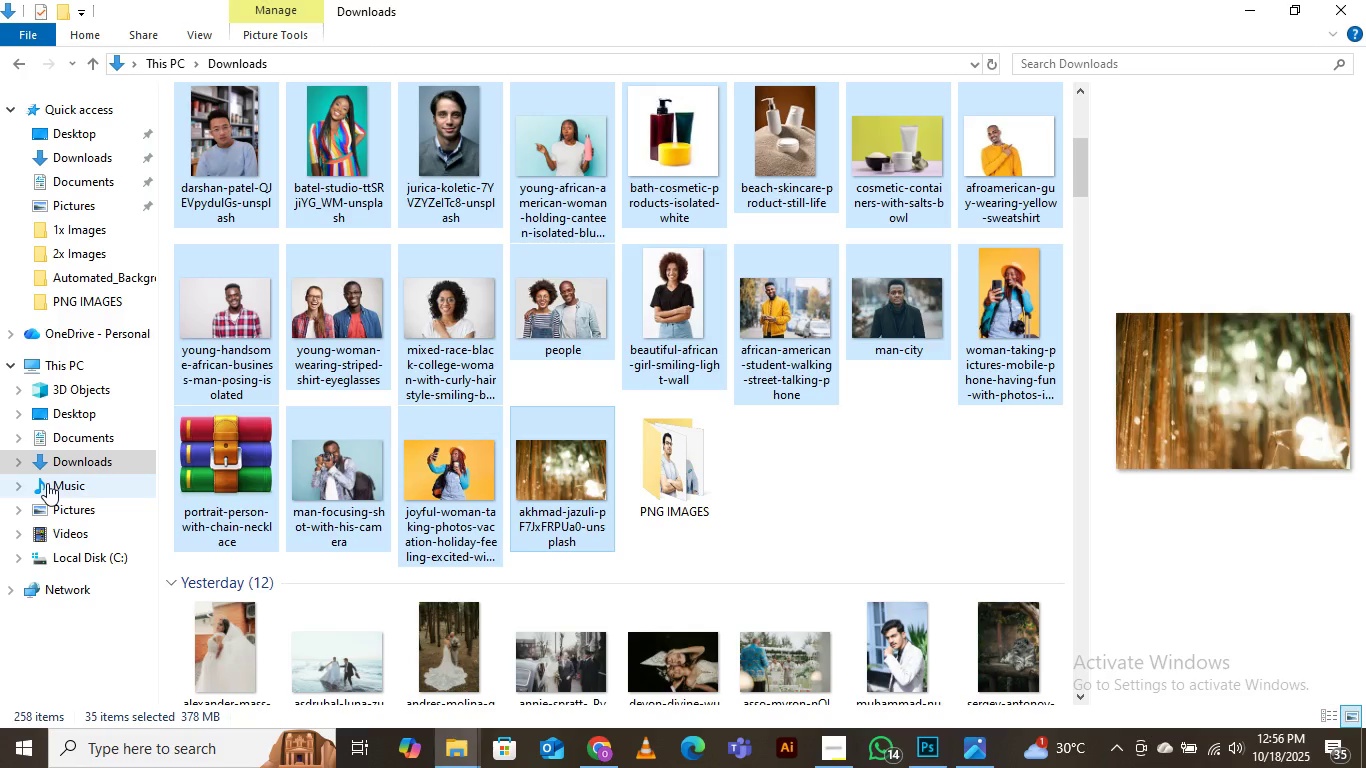 
scroll: coordinate [470, 634], scroll_direction: down, amount: 2.0
 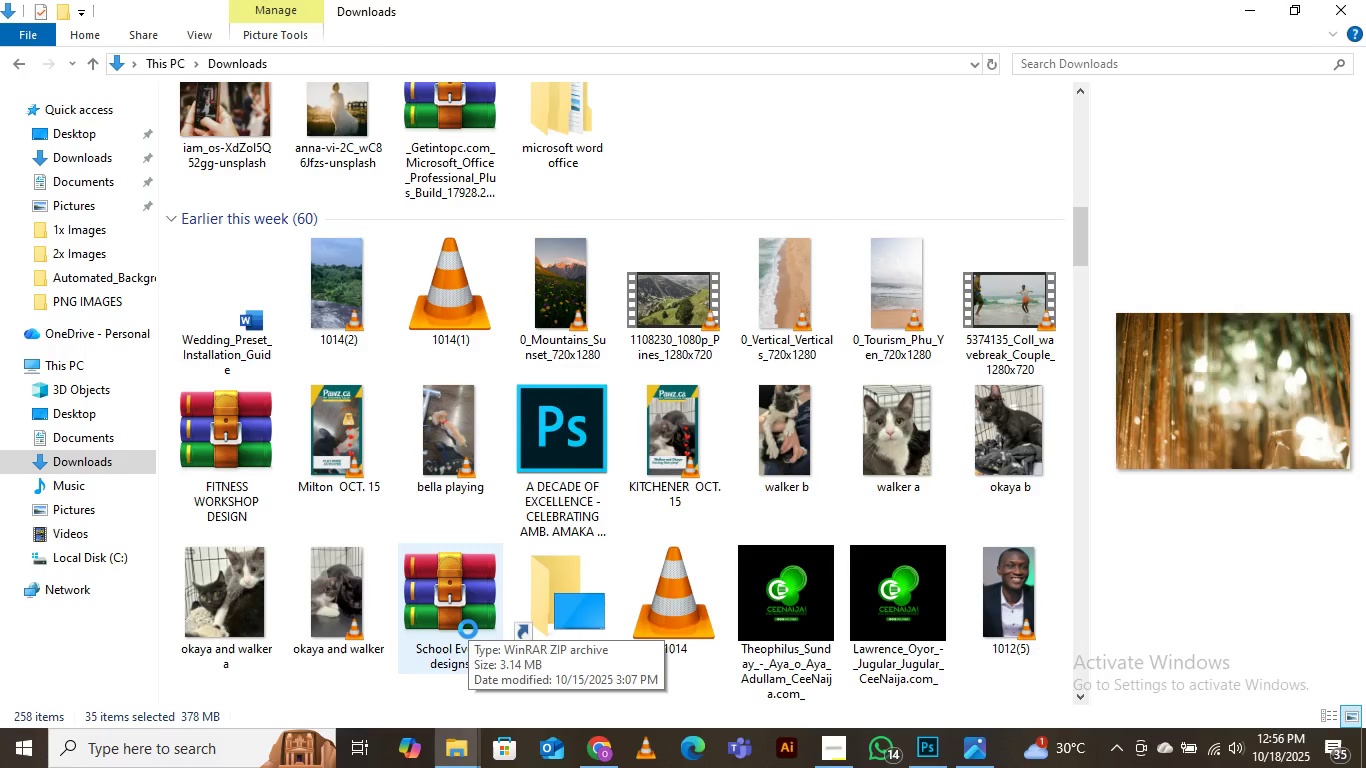 
scroll: coordinate [472, 610], scroll_direction: up, amount: 2.0
 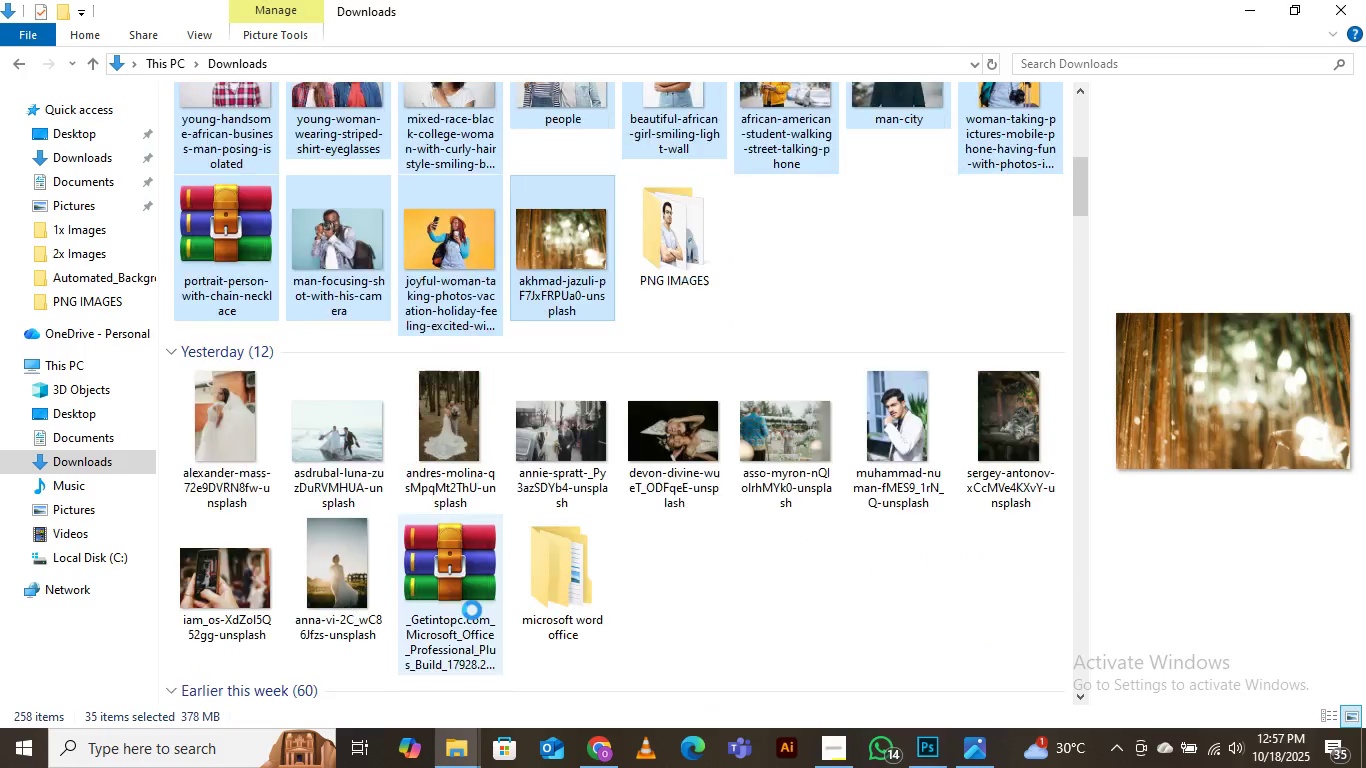 
scroll: coordinate [472, 610], scroll_direction: down, amount: 1.0
 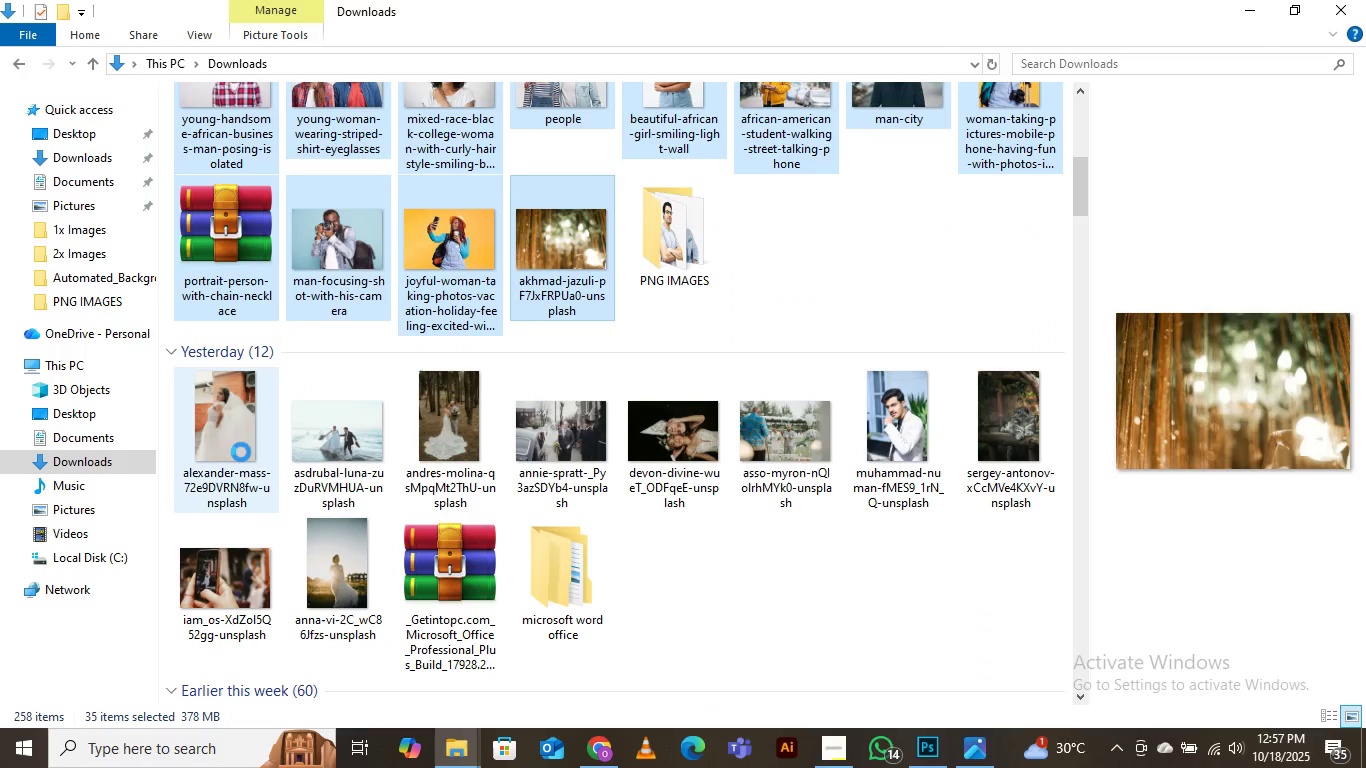 
mouse_move([265, 427])
 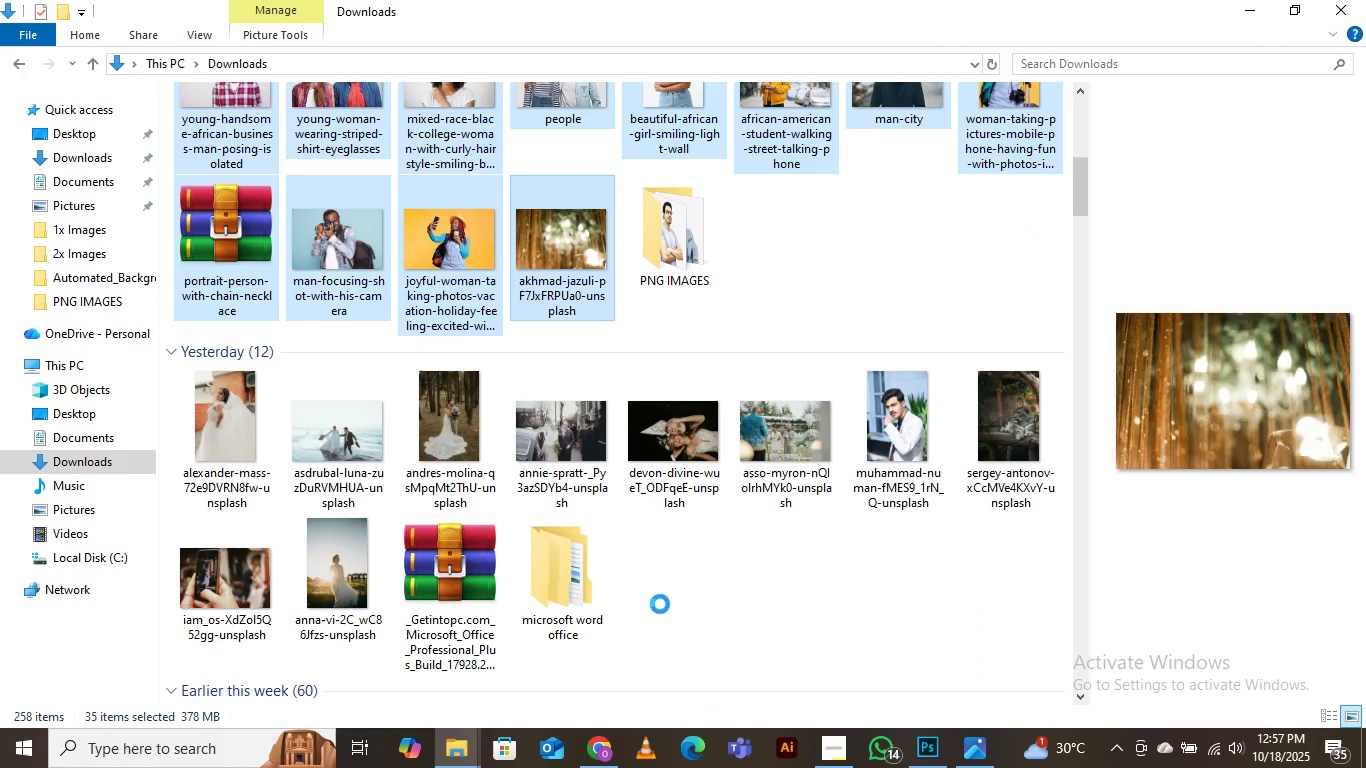 
scroll: coordinate [632, 572], scroll_direction: down, amount: 3.0
 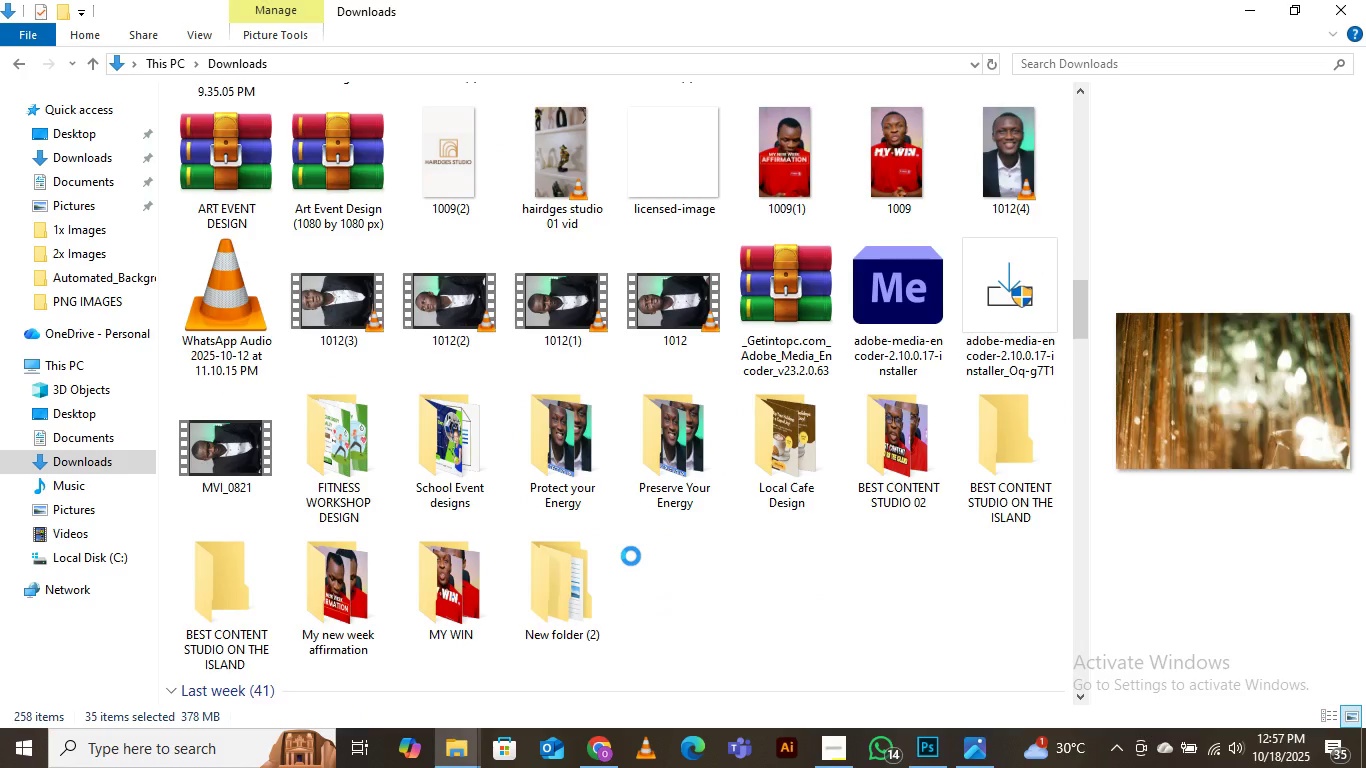 
scroll: coordinate [631, 556], scroll_direction: up, amount: 4.0
 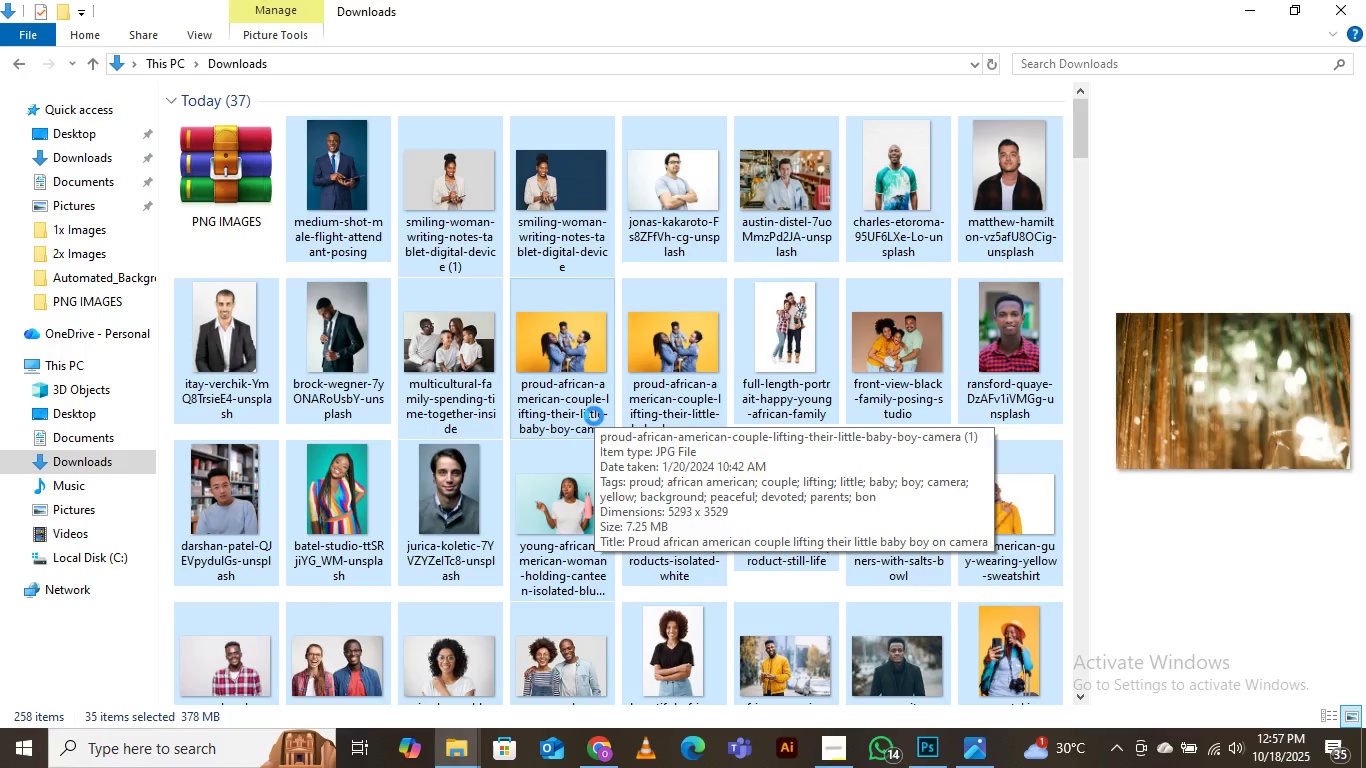 
wait(20.2)
 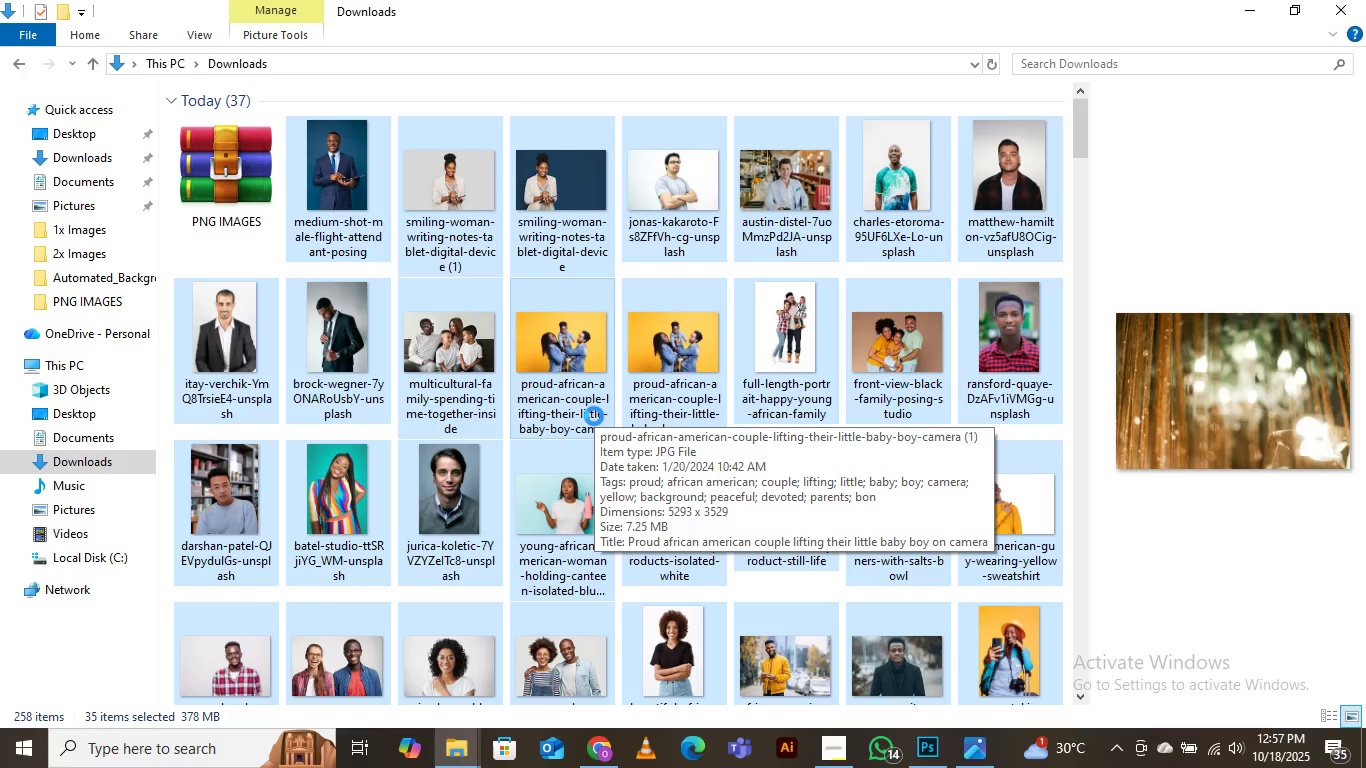 
scroll: coordinate [667, 596], scroll_direction: down, amount: 3.0
 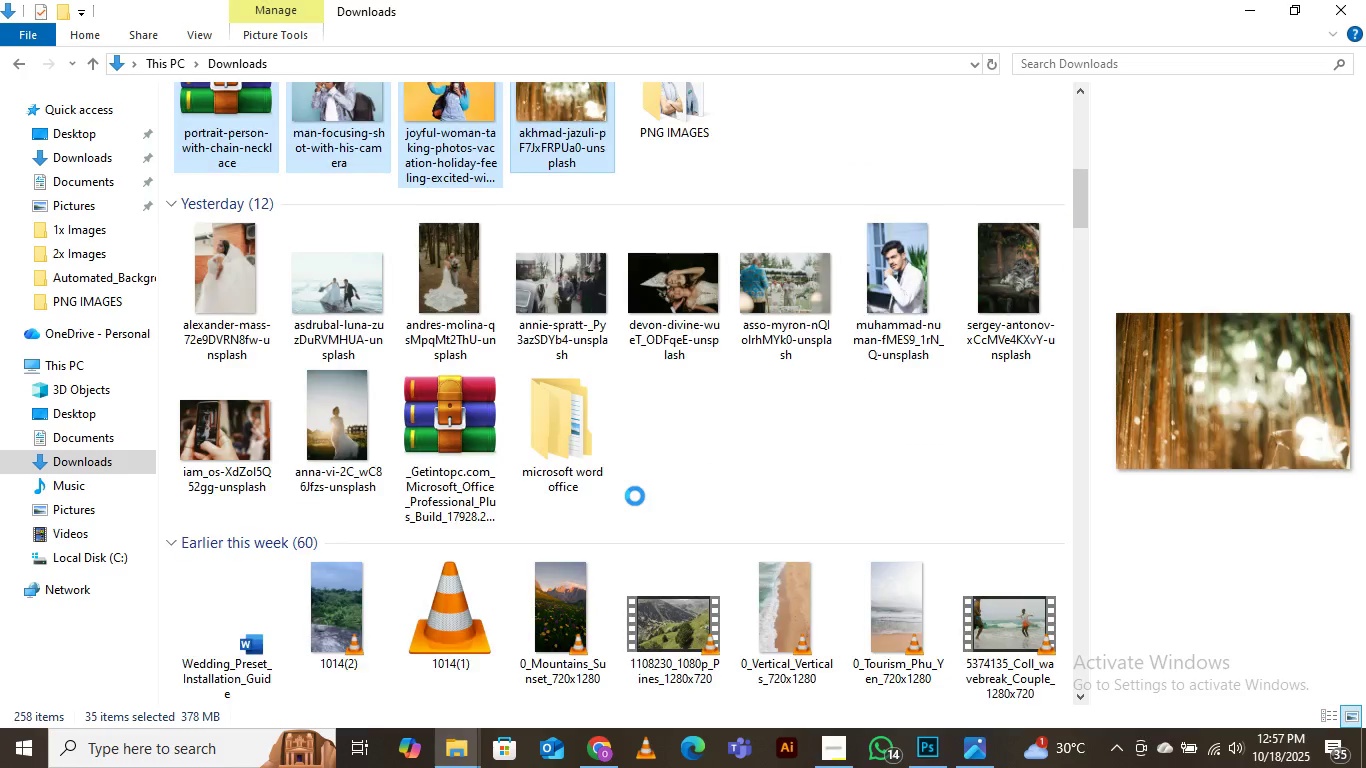 
scroll: coordinate [634, 483], scroll_direction: up, amount: 6.0
 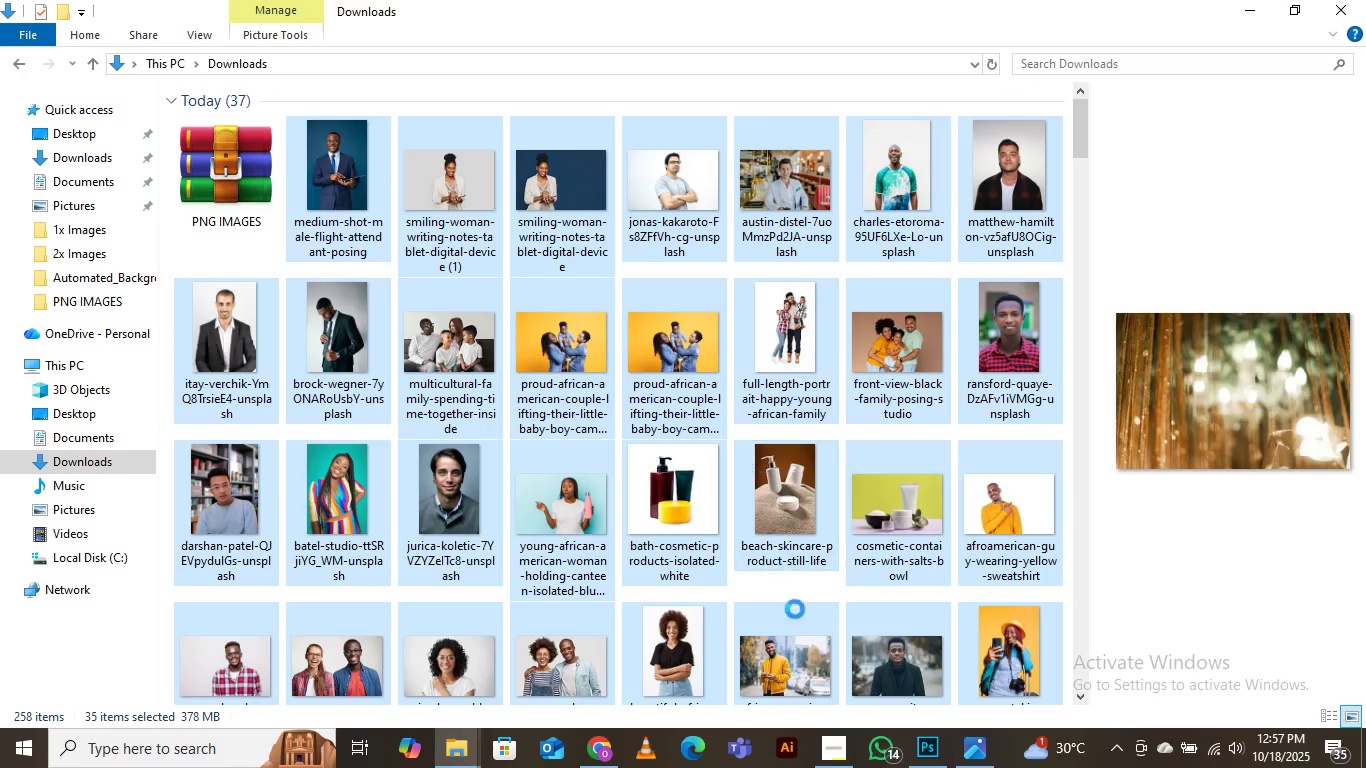 
mouse_move([830, 735])
 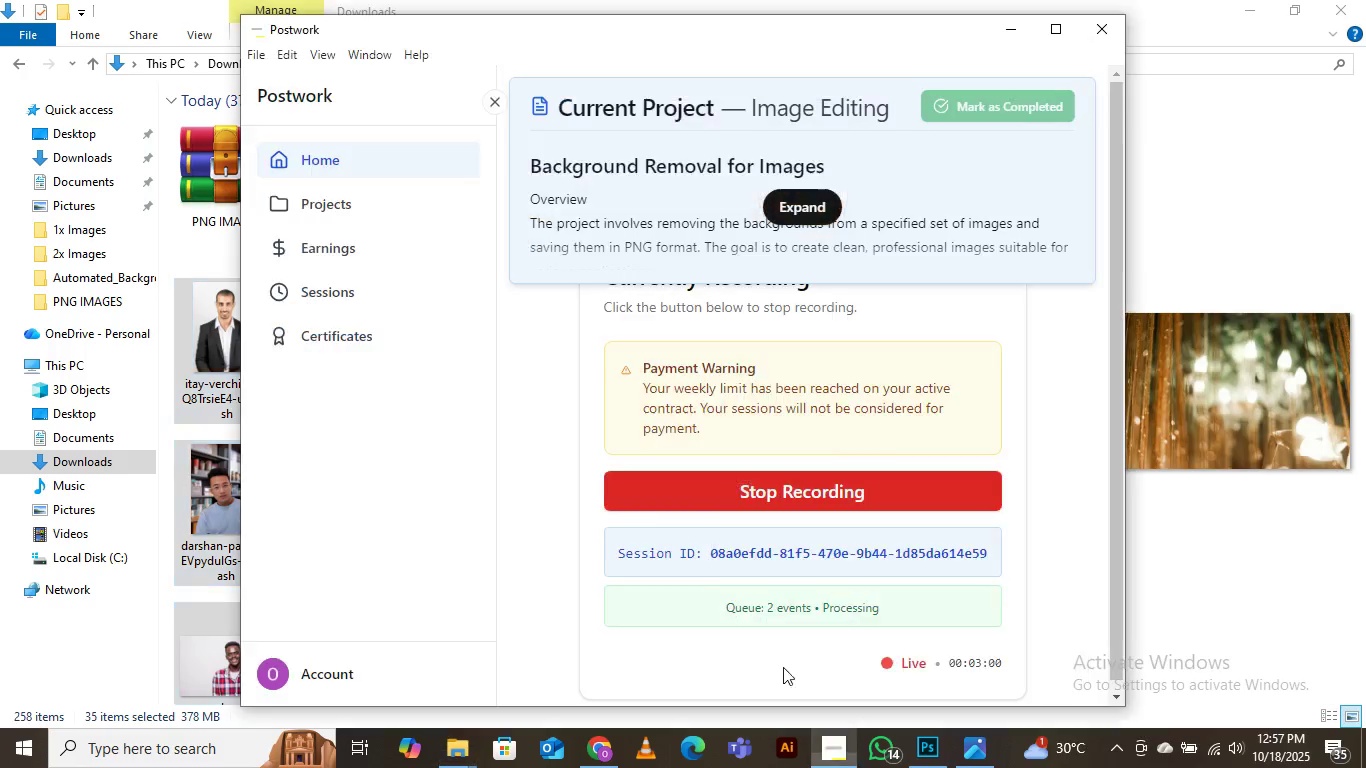 
left_click([805, 670])